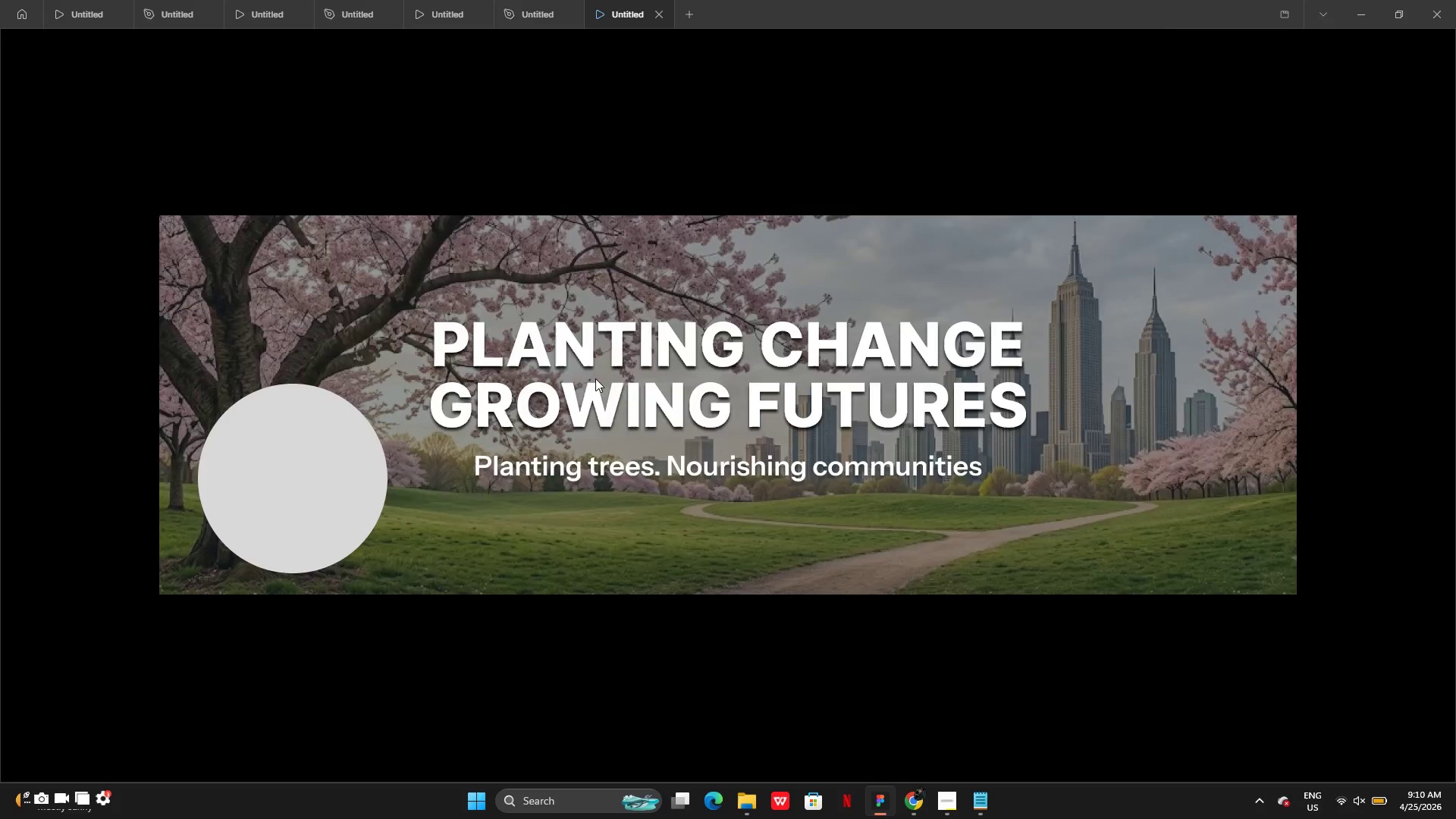 
key(ArrowRight)
 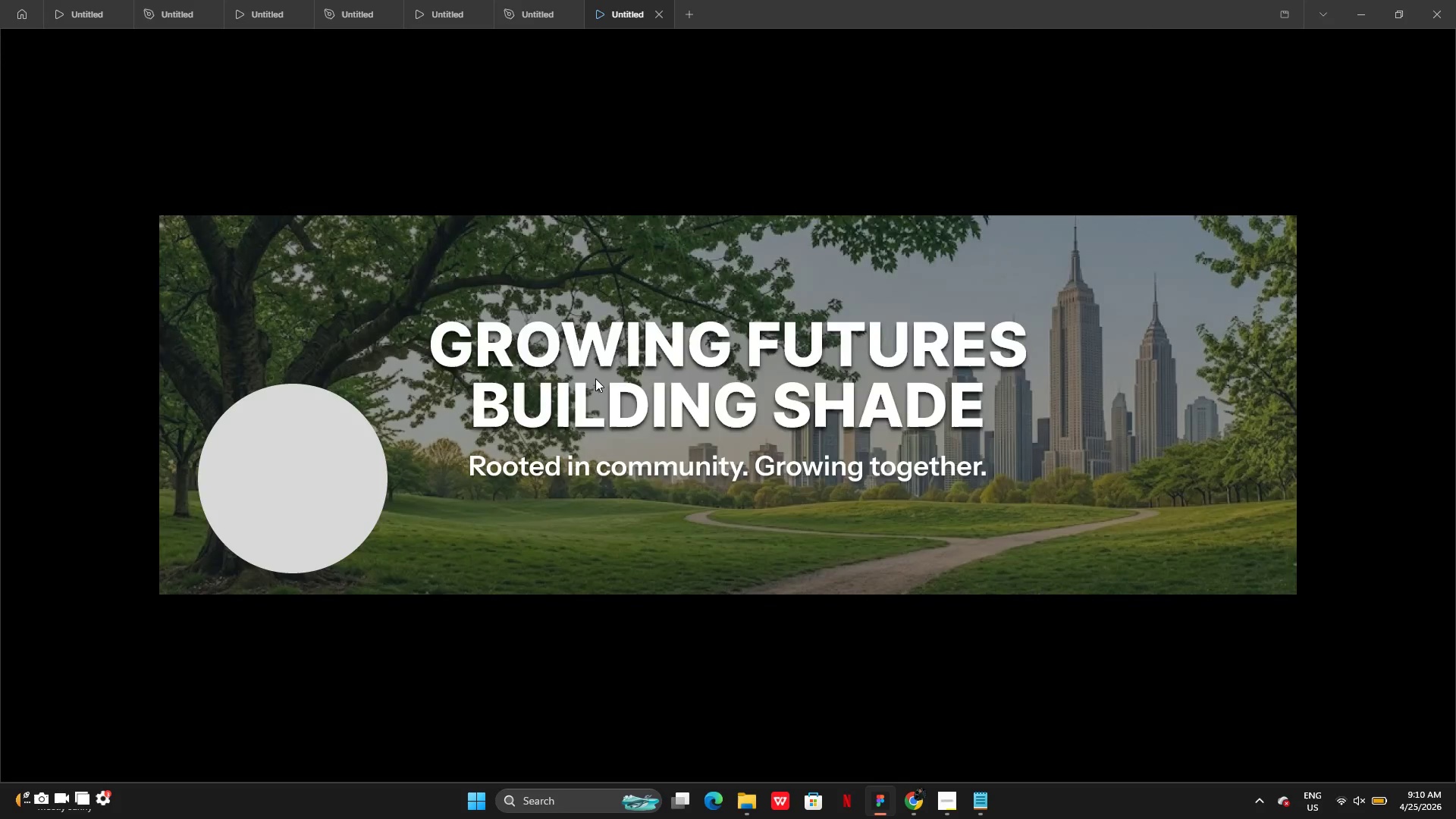 
key(ArrowLeft)
 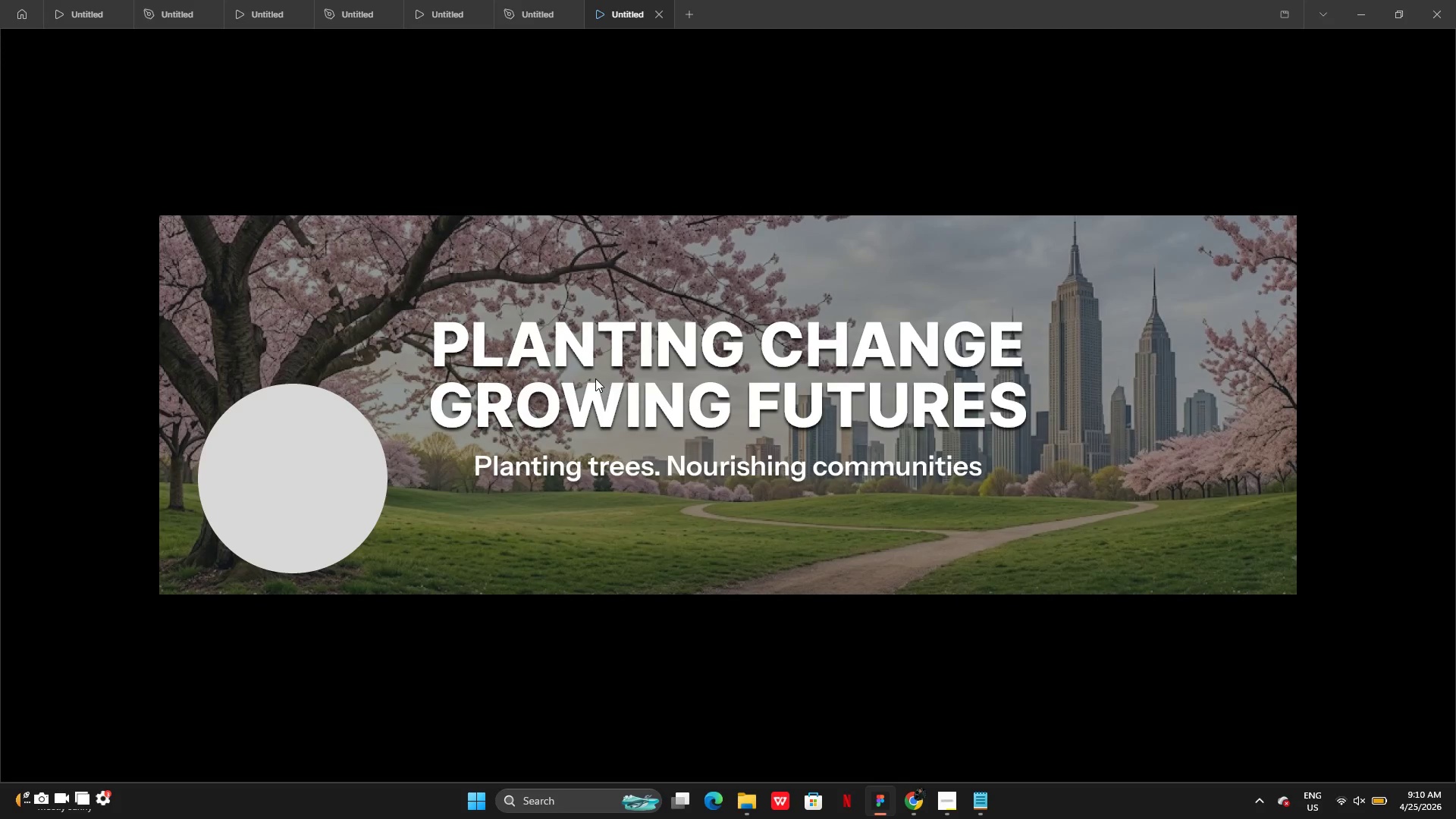 
key(ArrowRight)
 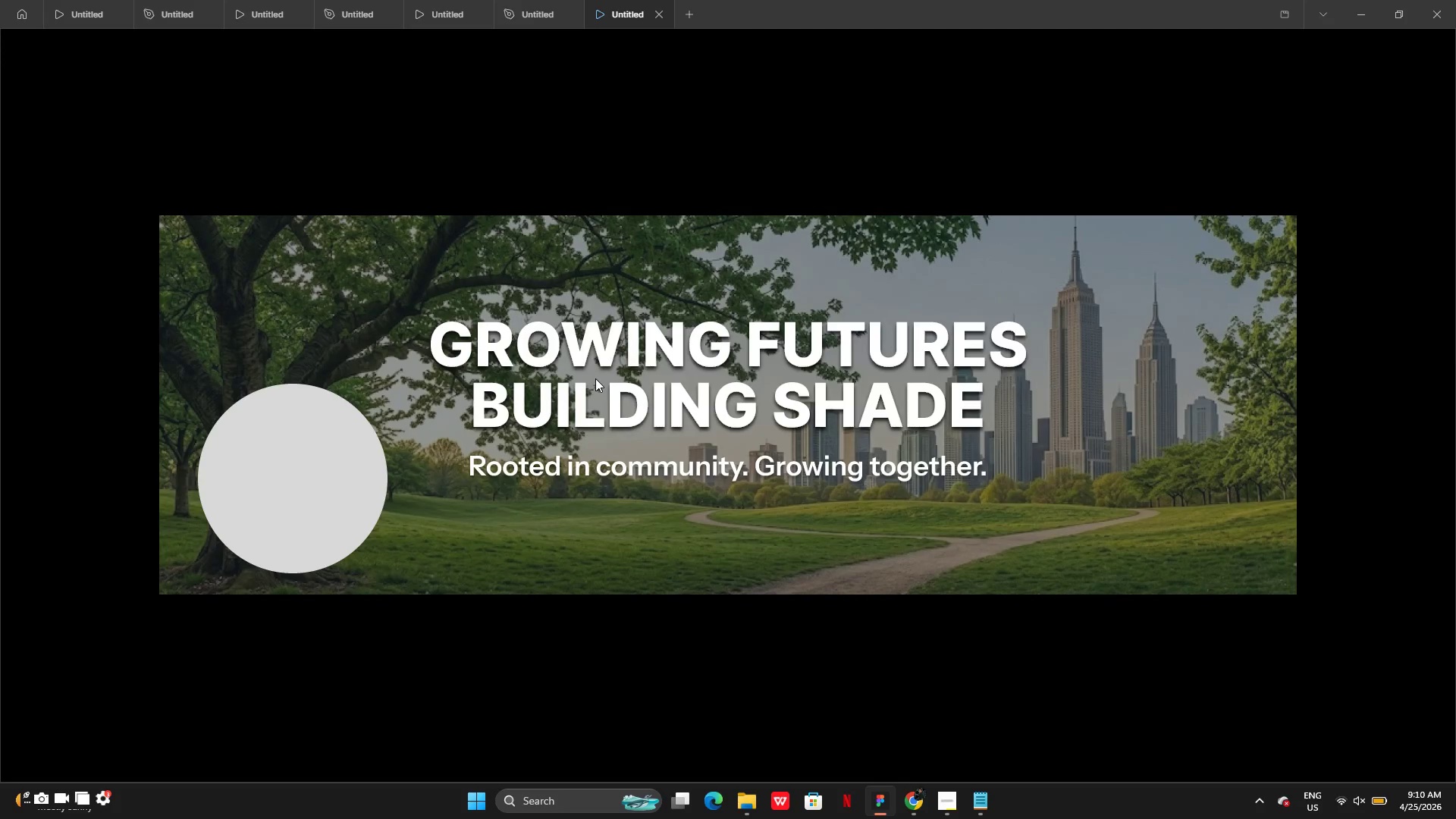 
key(ArrowLeft)
 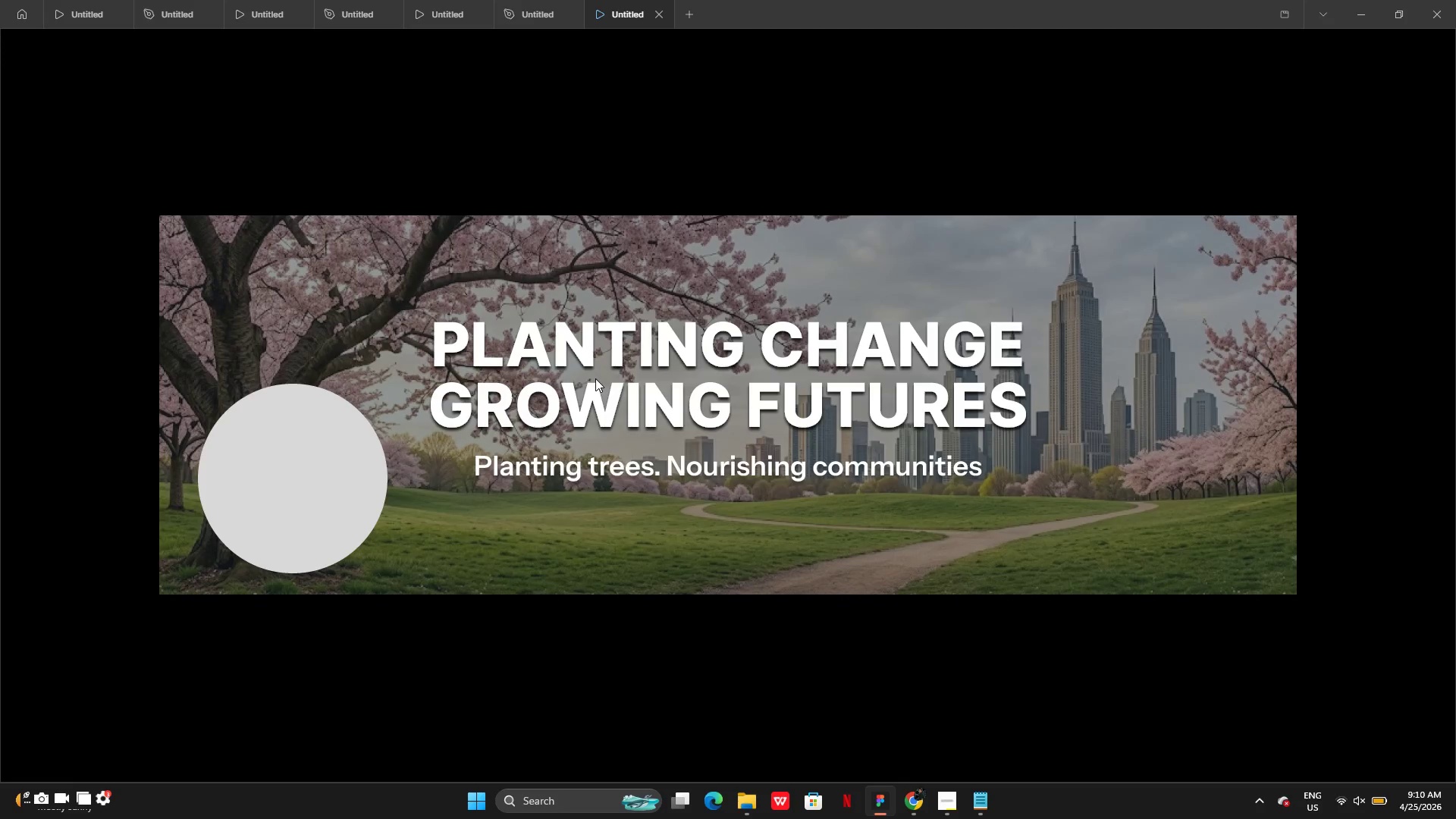 
key(ArrowRight)
 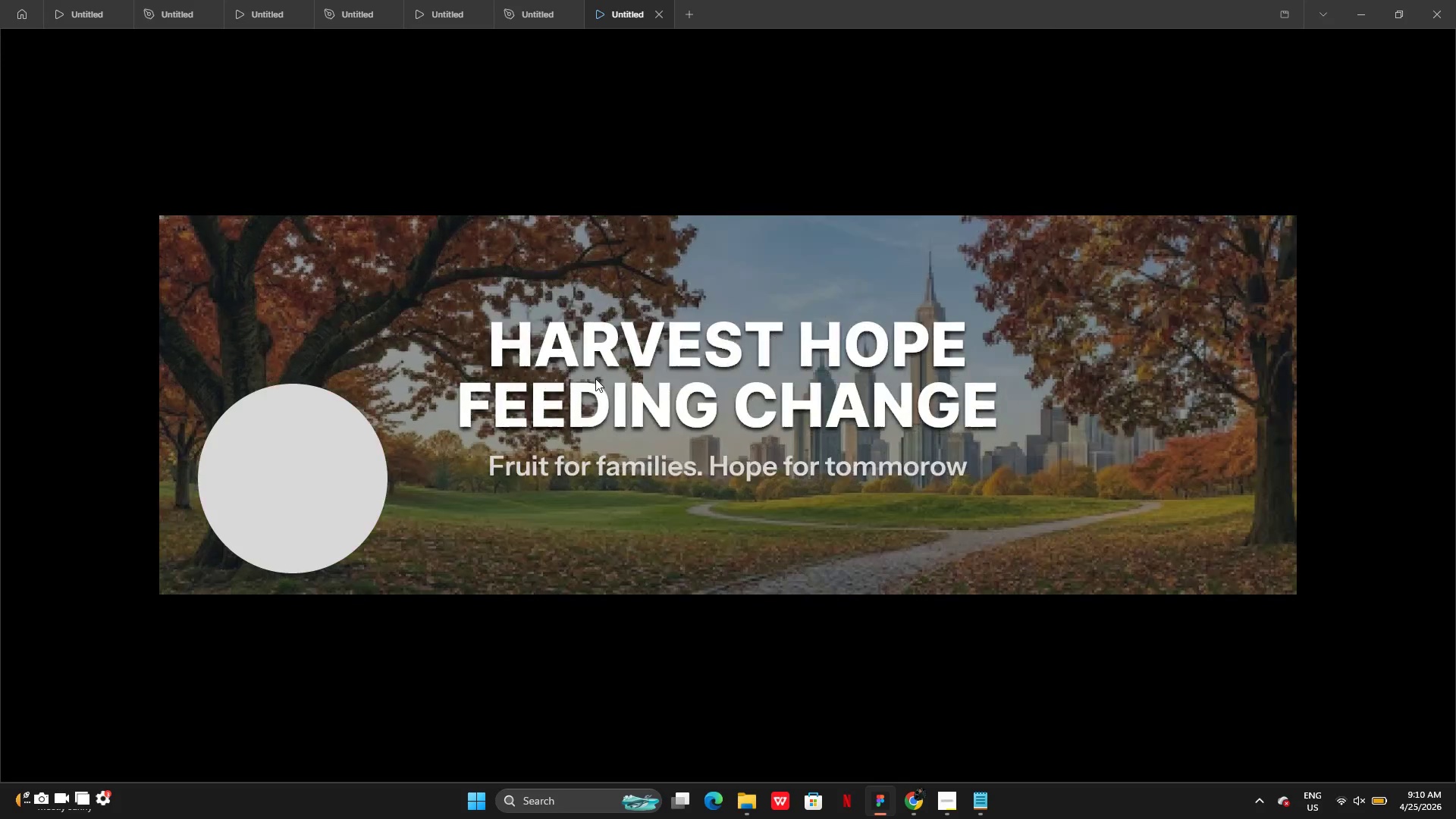 
key(ArrowRight)
 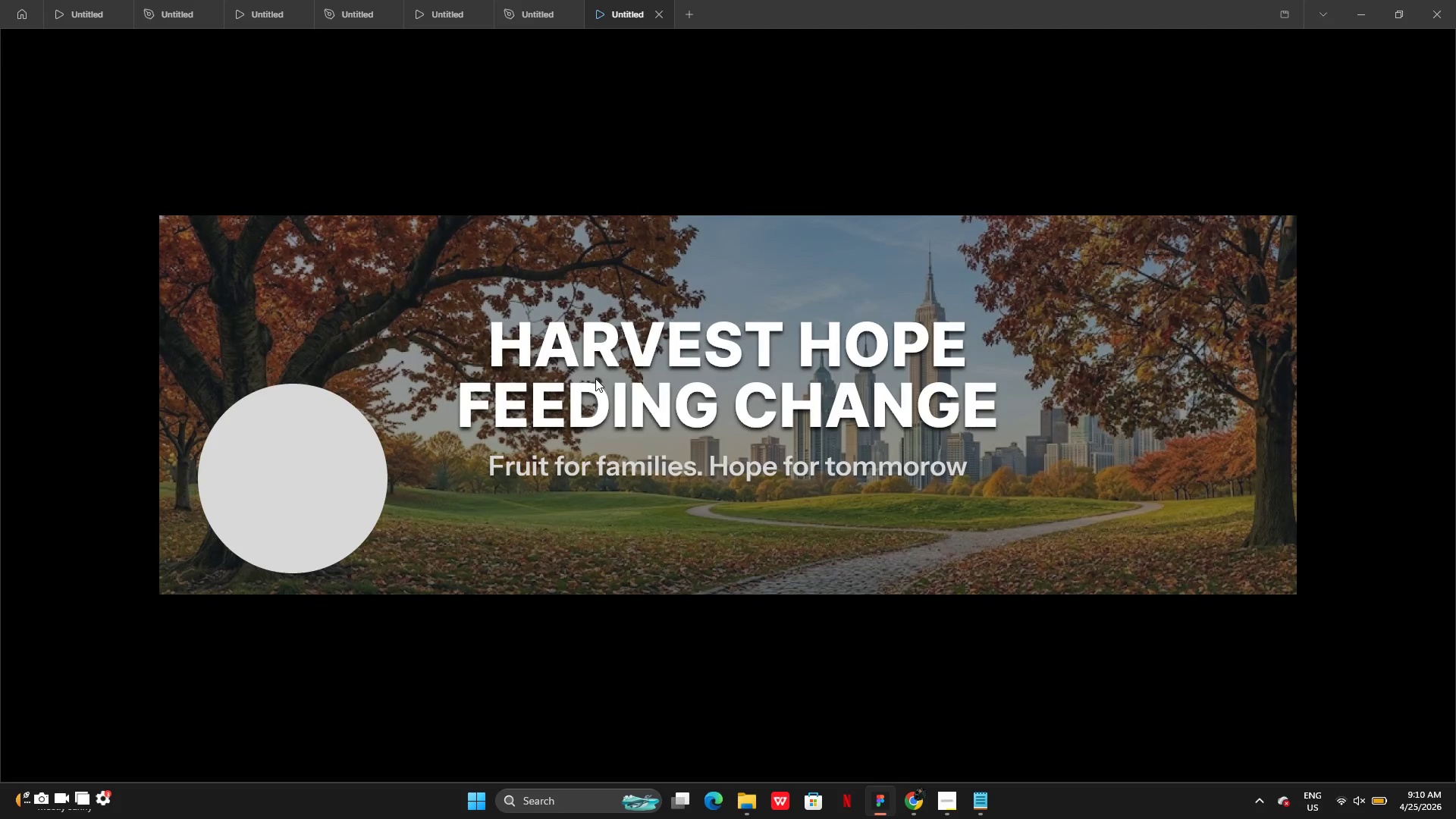 
left_click([472, 0])
 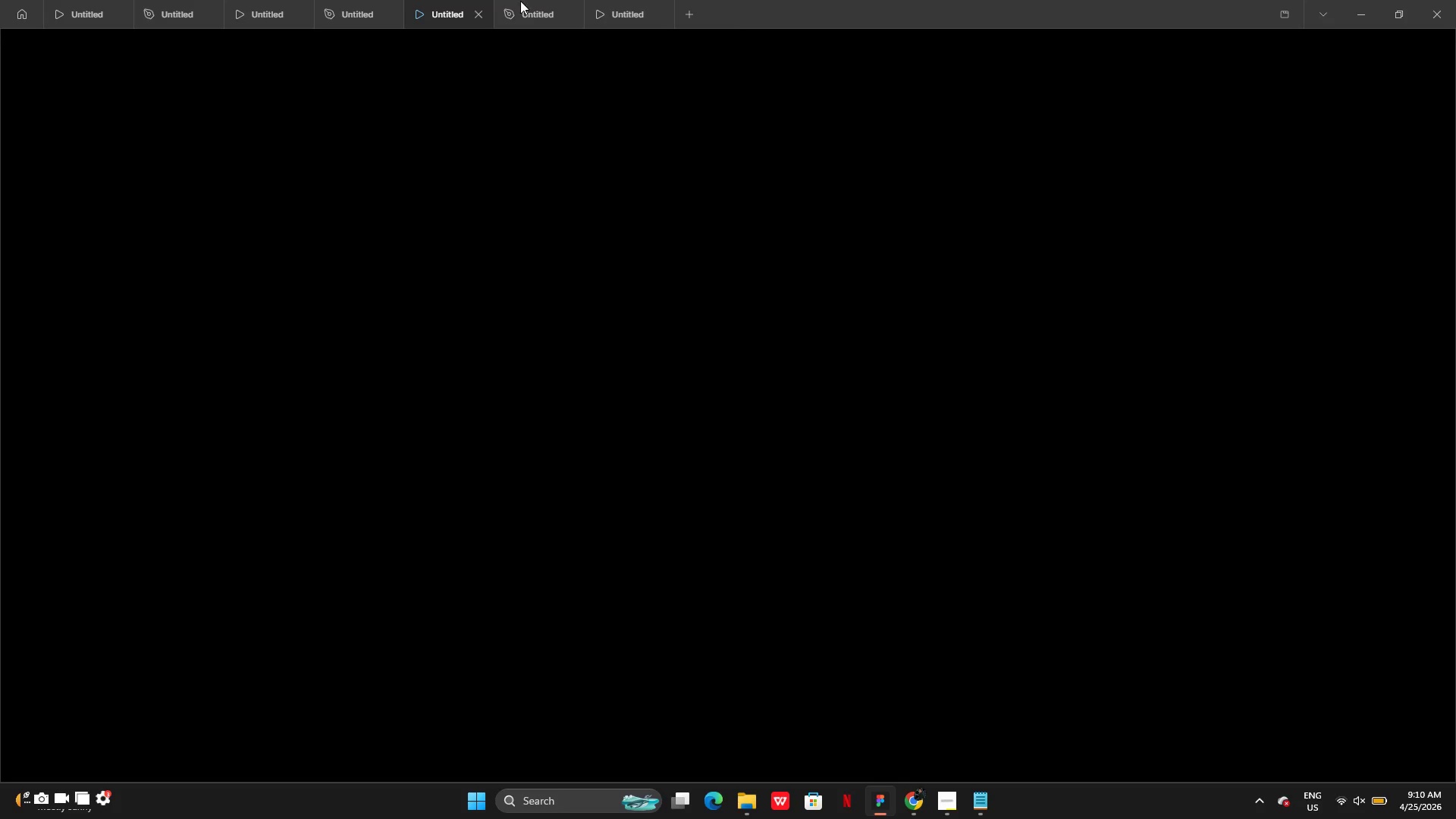 
left_click([522, 0])
 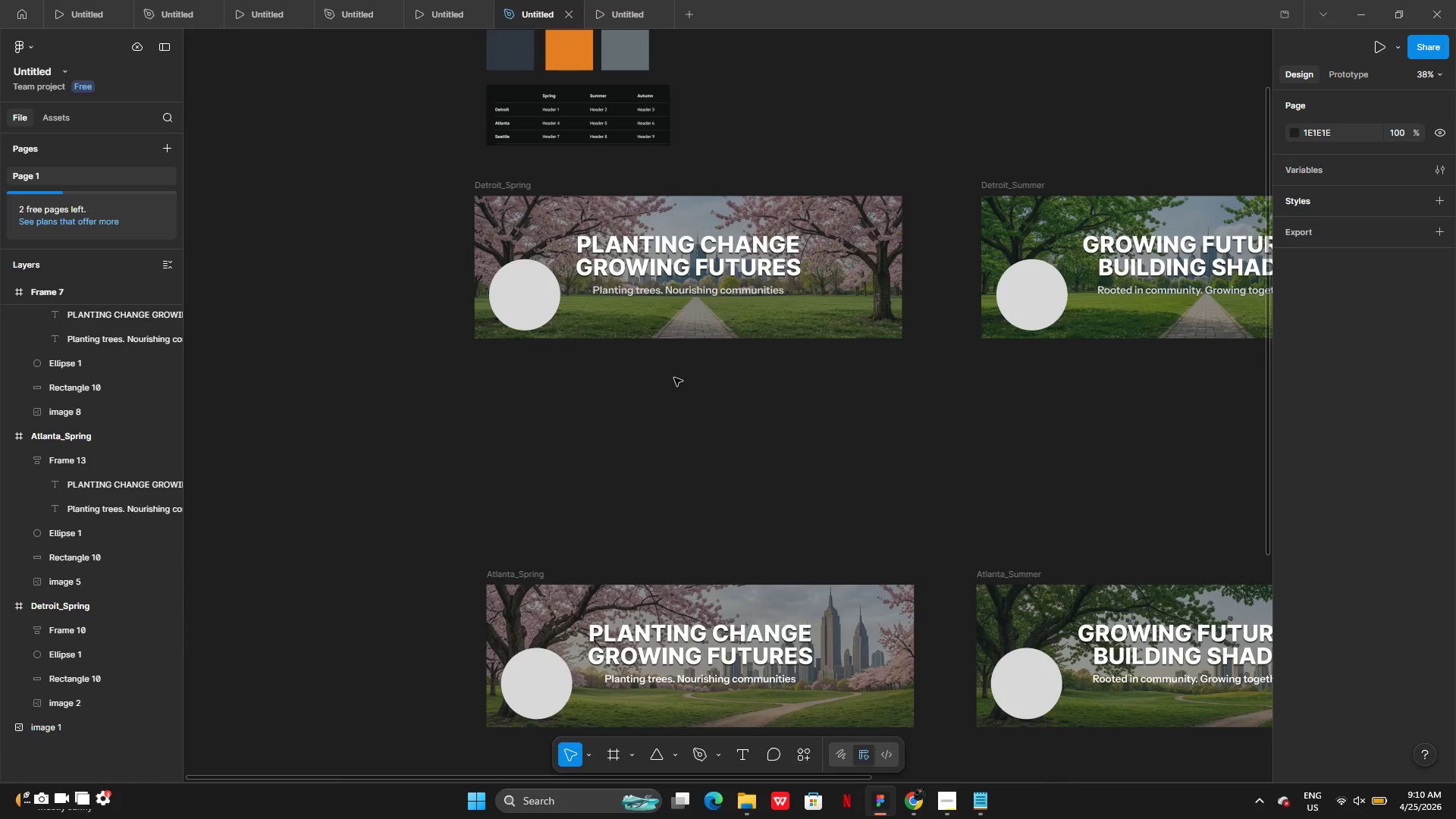 
mouse_move([674, 411])
 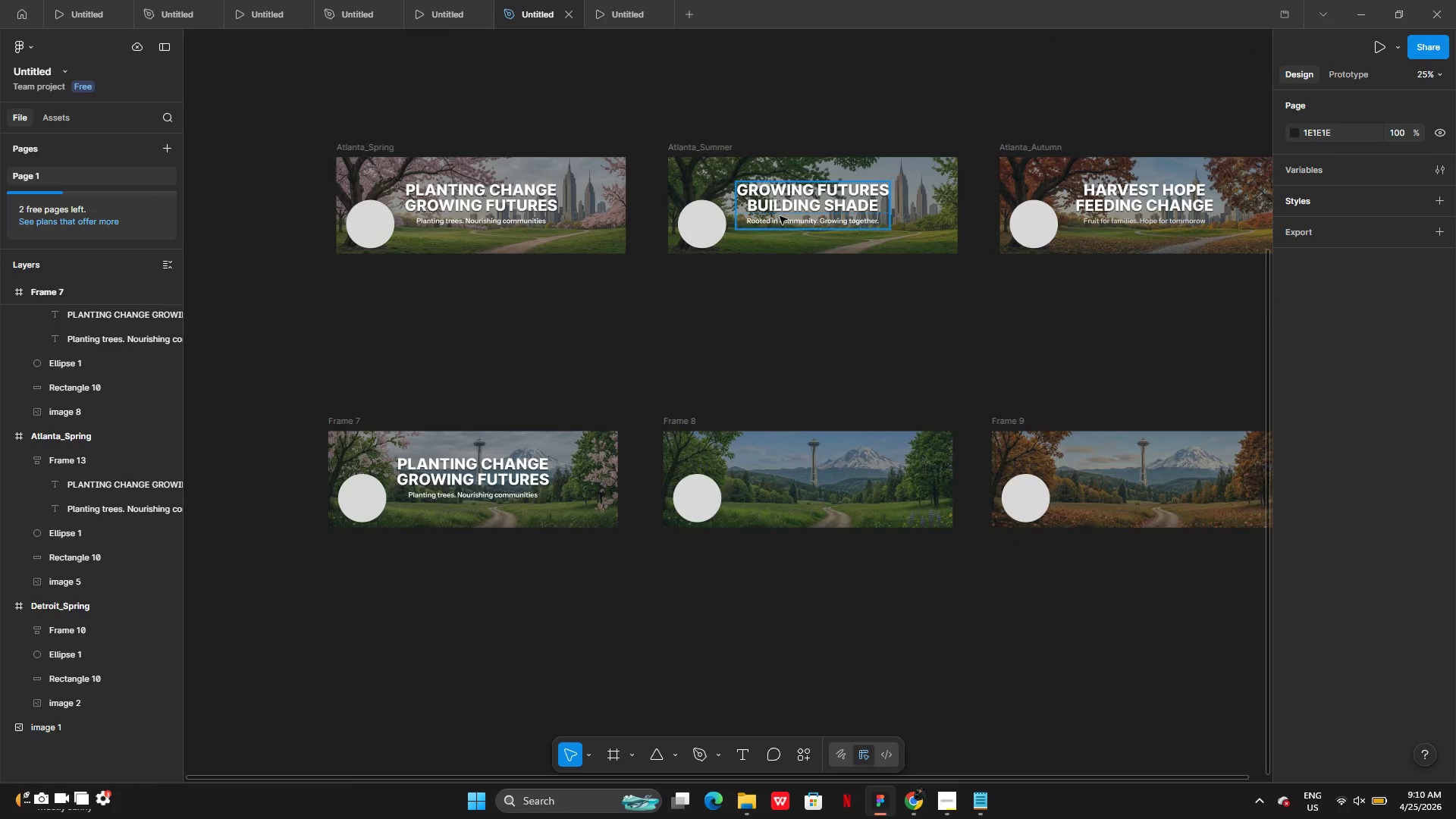 
left_click([780, 216])
 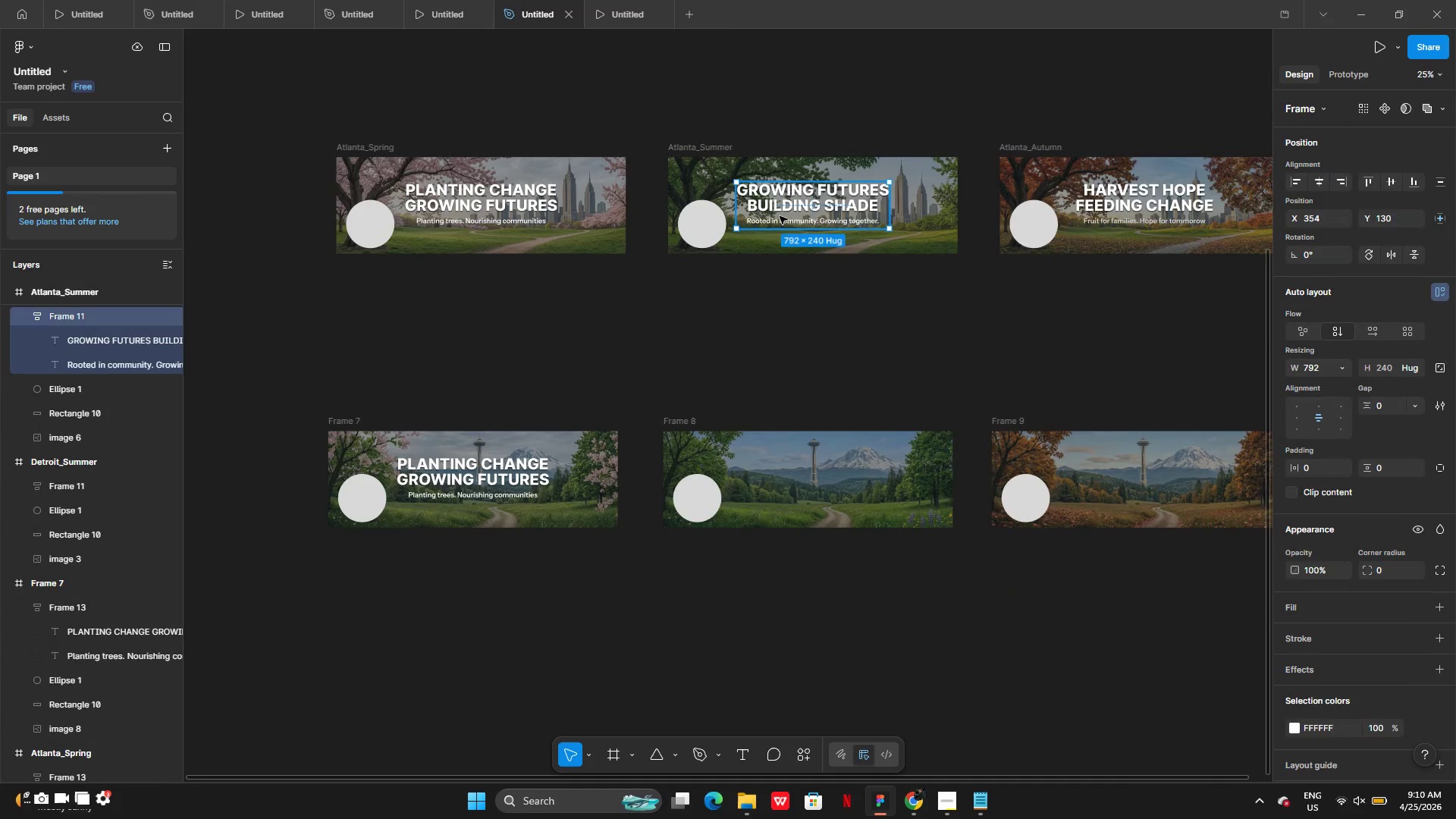 
key(Control+C)
 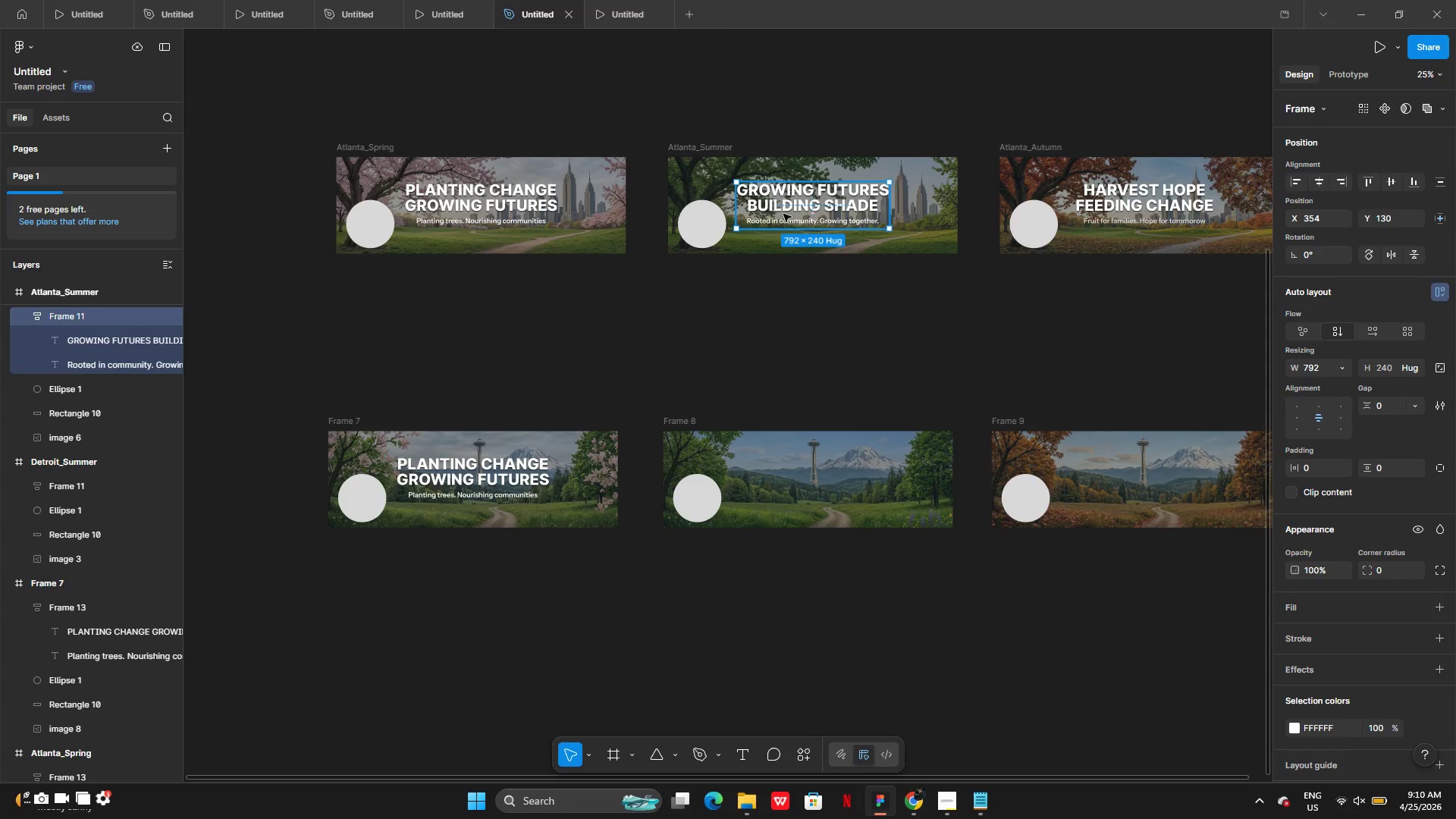 
wait(16.94)
 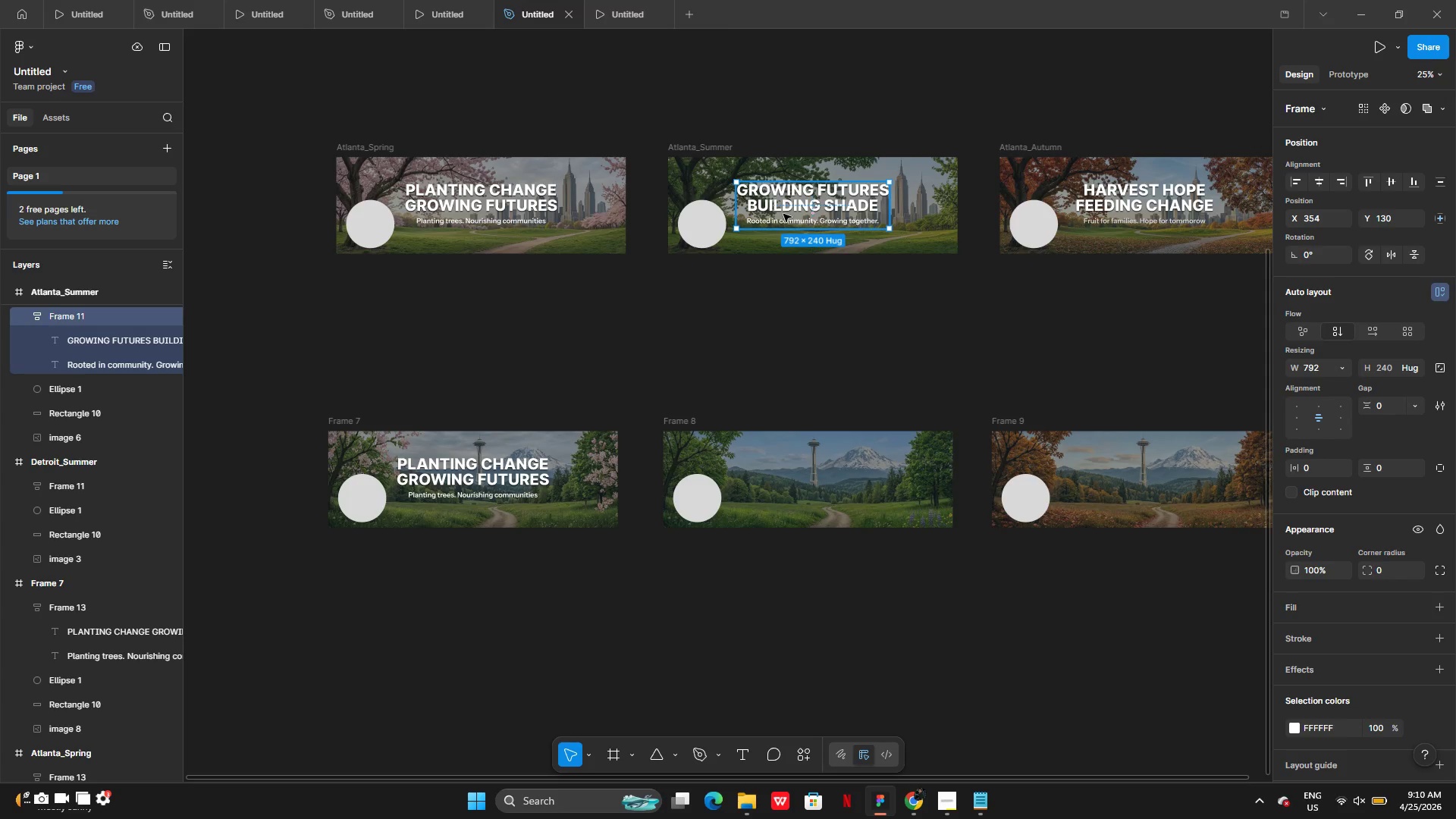 
left_click([792, 472])
 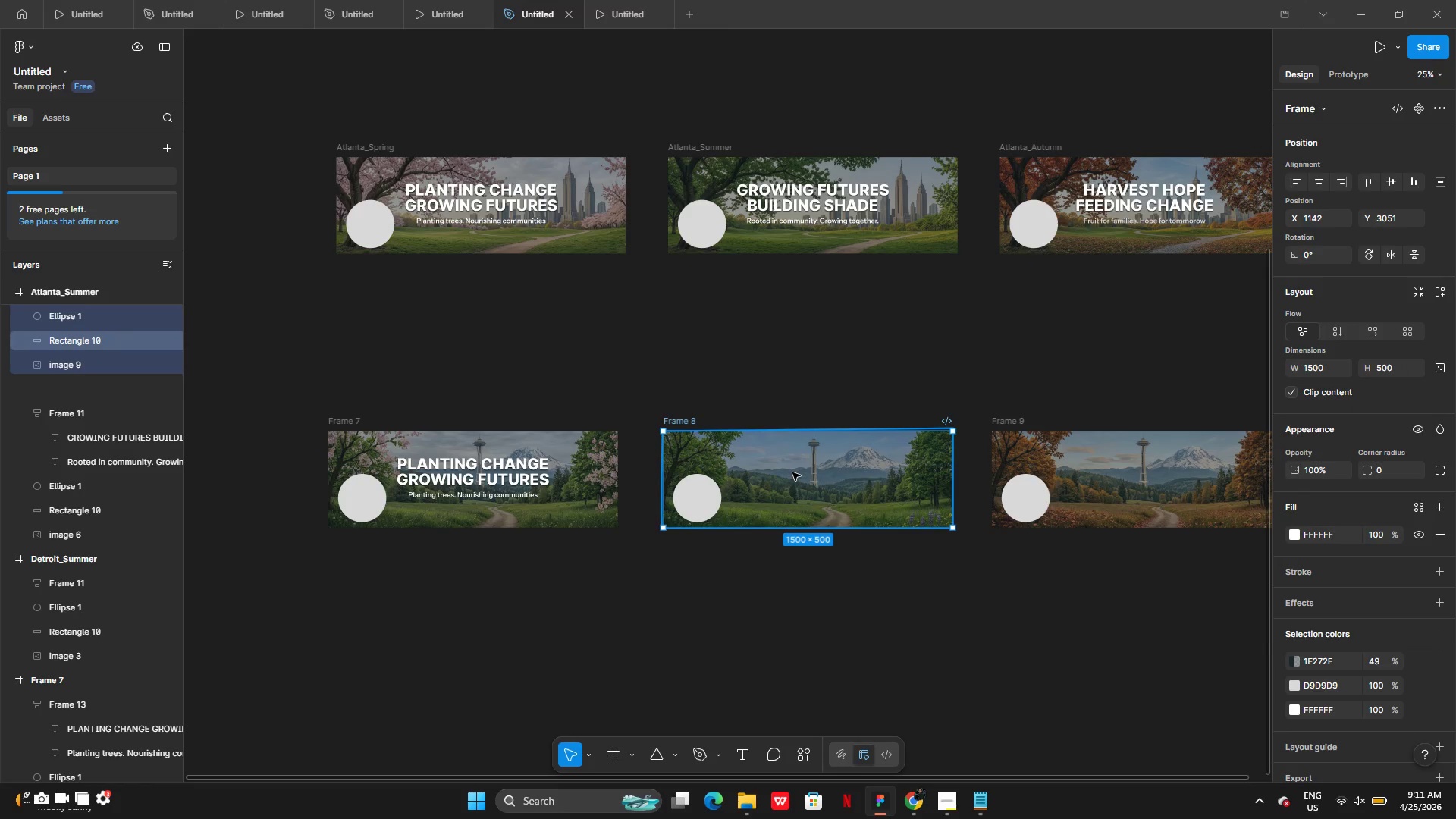 
key(Control+V)
 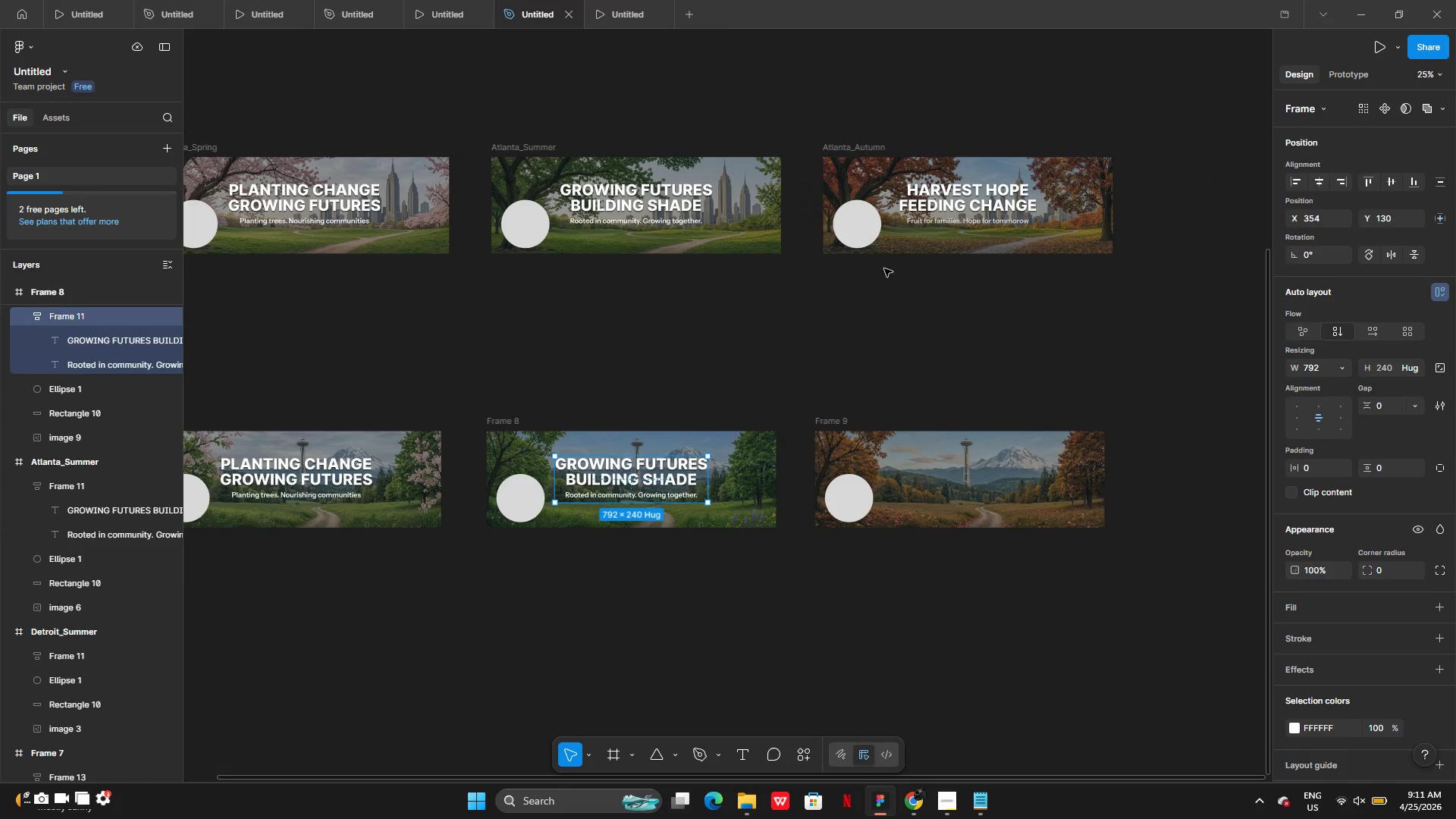 
left_click([949, 207])
 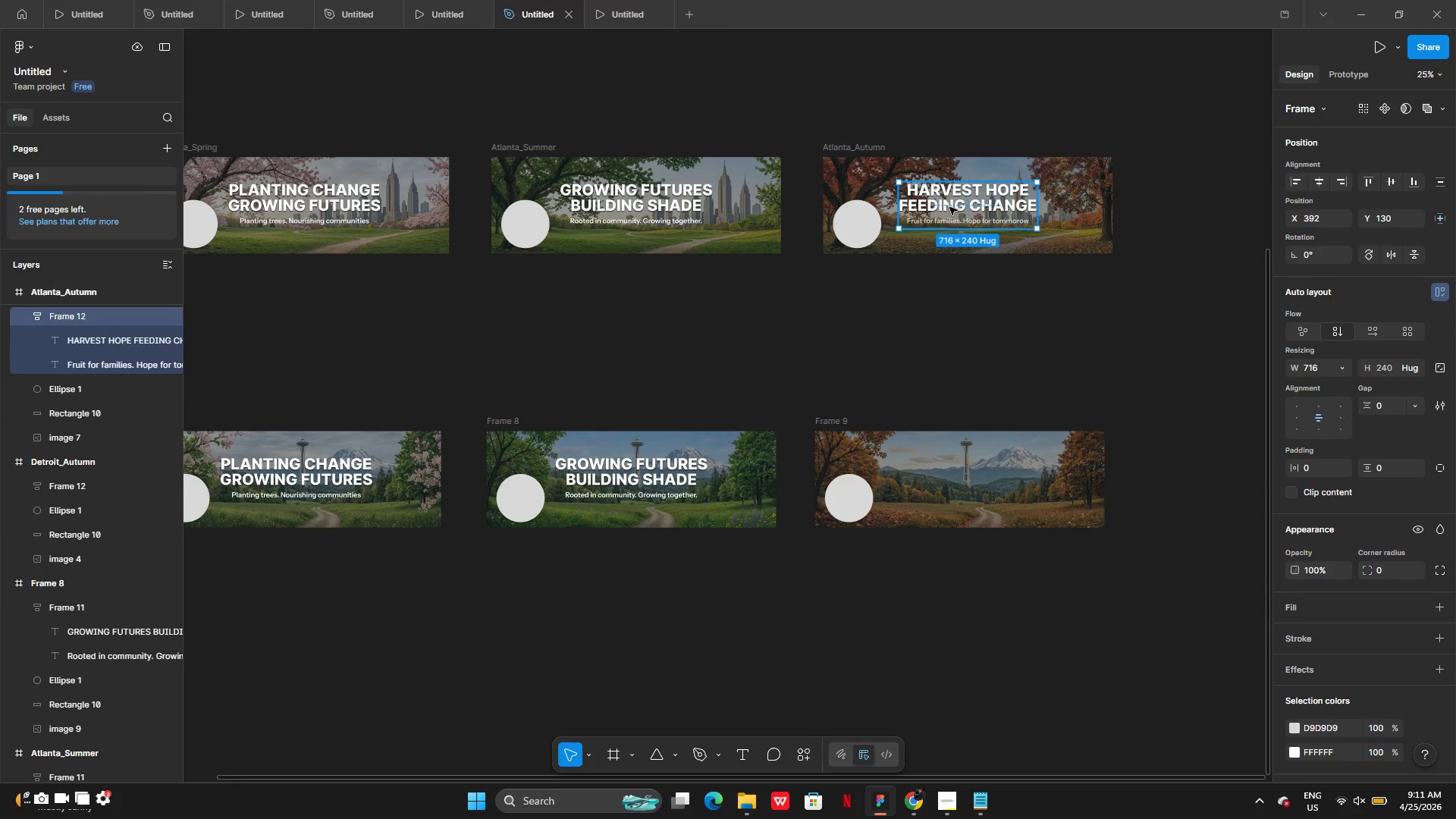 
key(Control+C)
 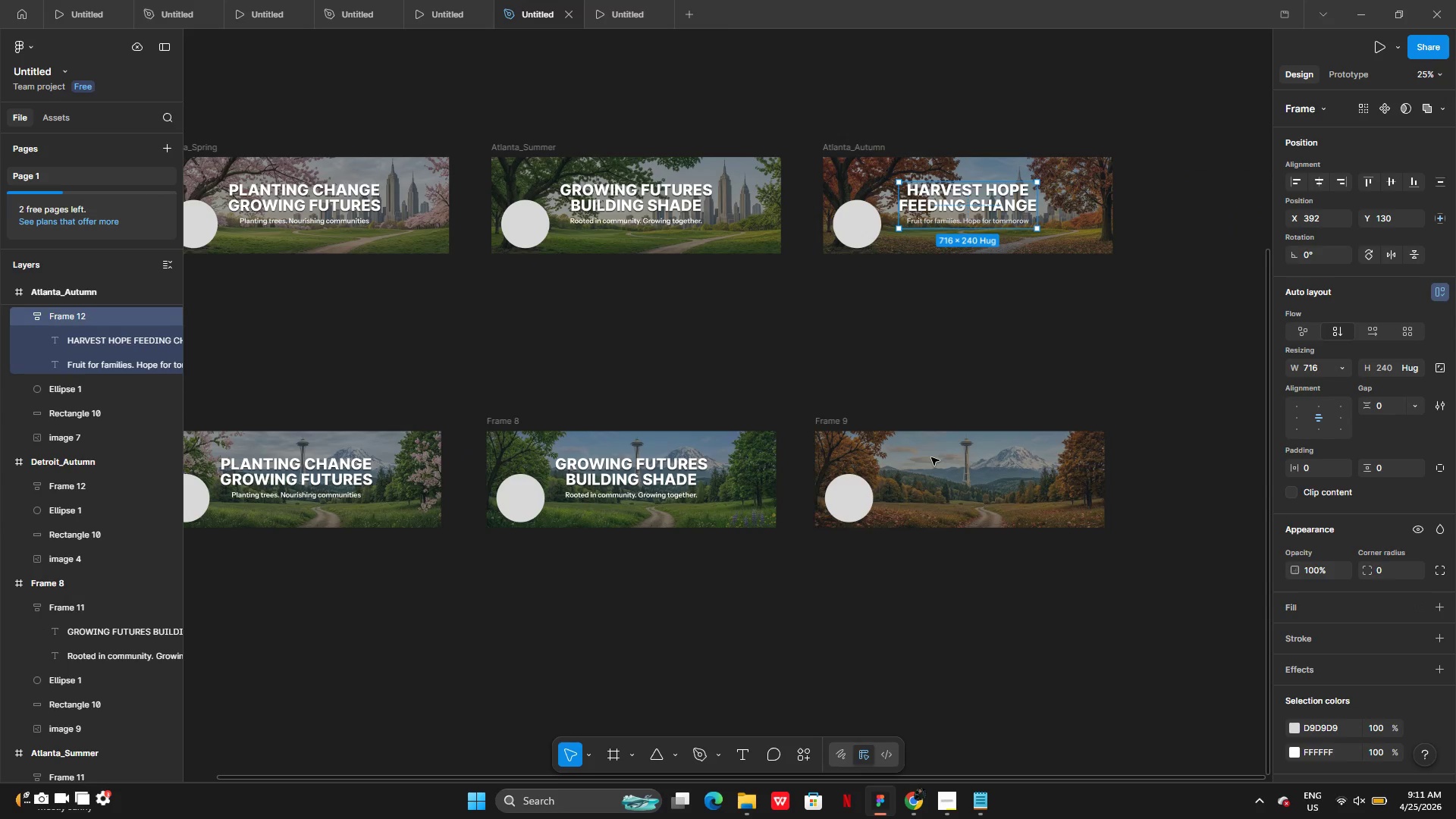 
left_click([931, 462])
 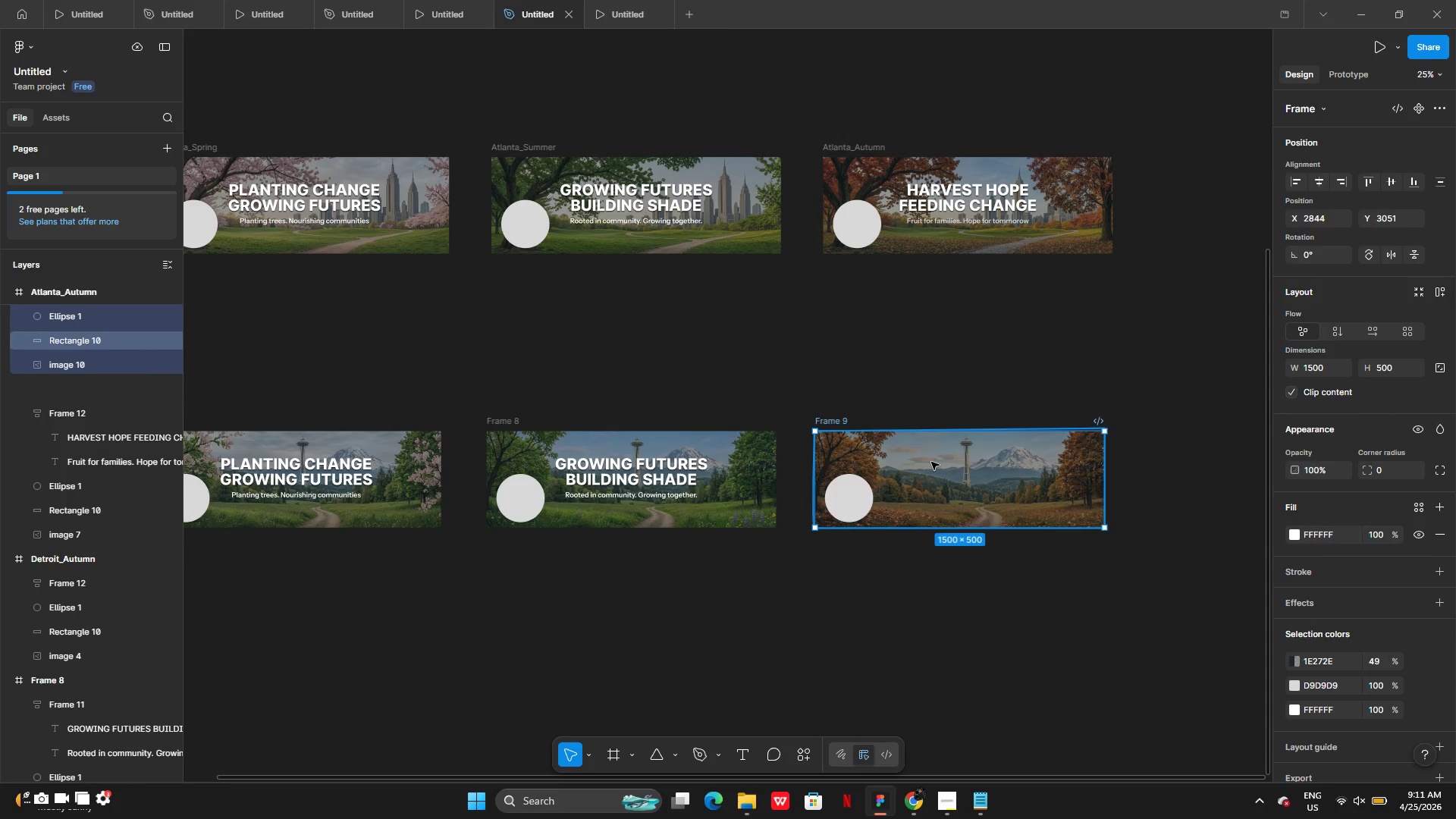 
key(Control+V)
 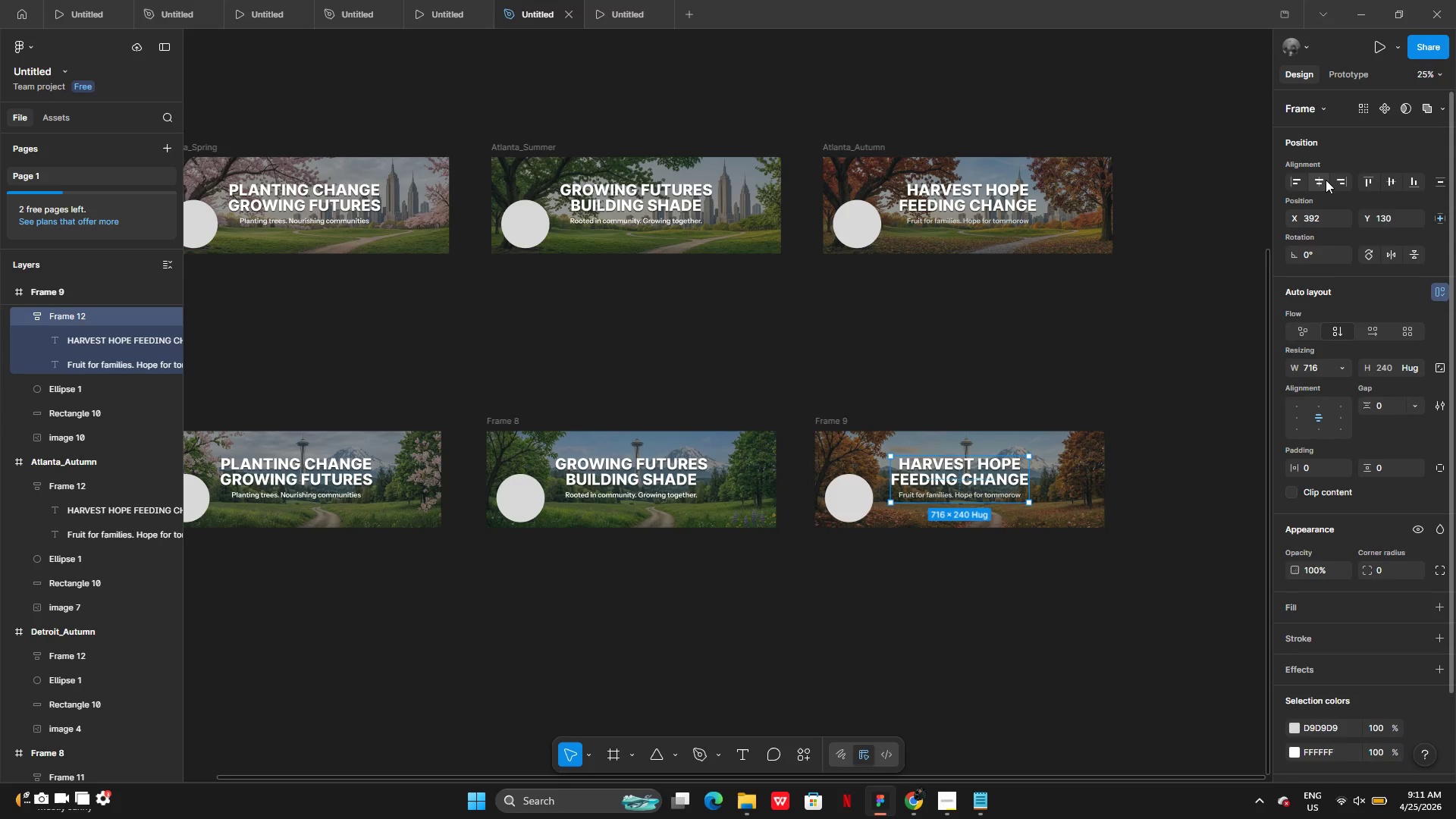 
left_click([1324, 181])
 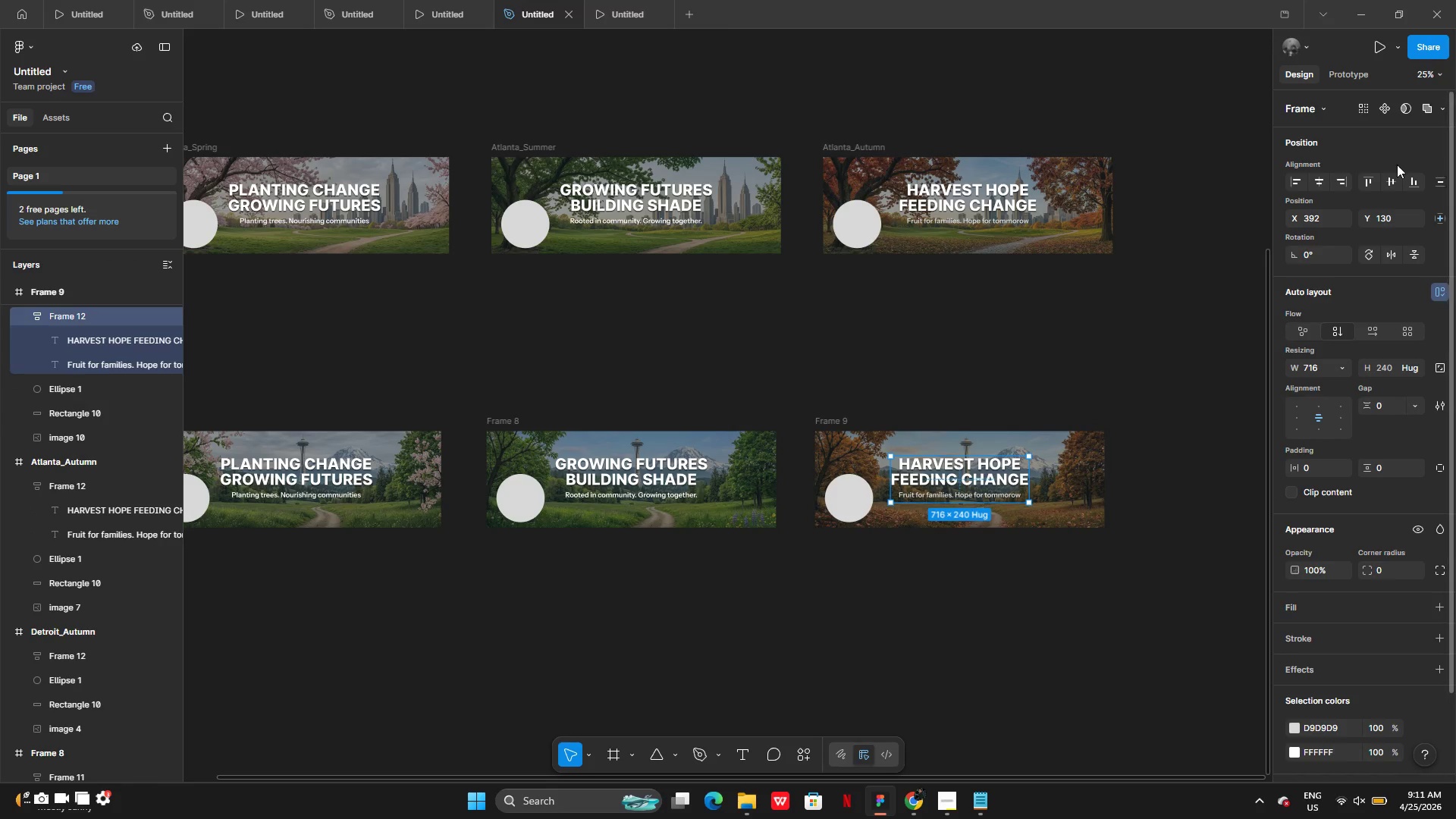 
left_click([1396, 181])
 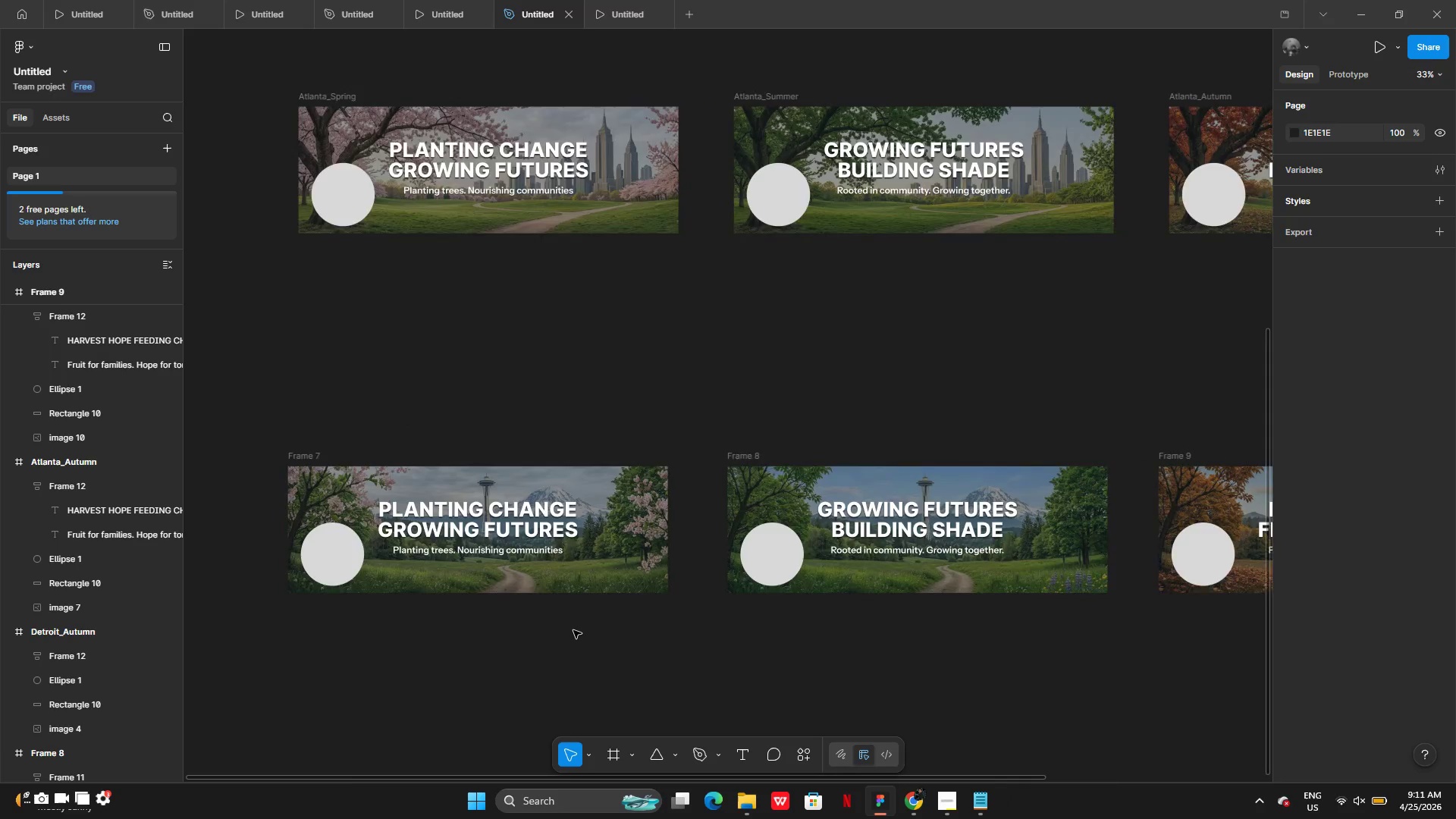 
wait(44.55)
 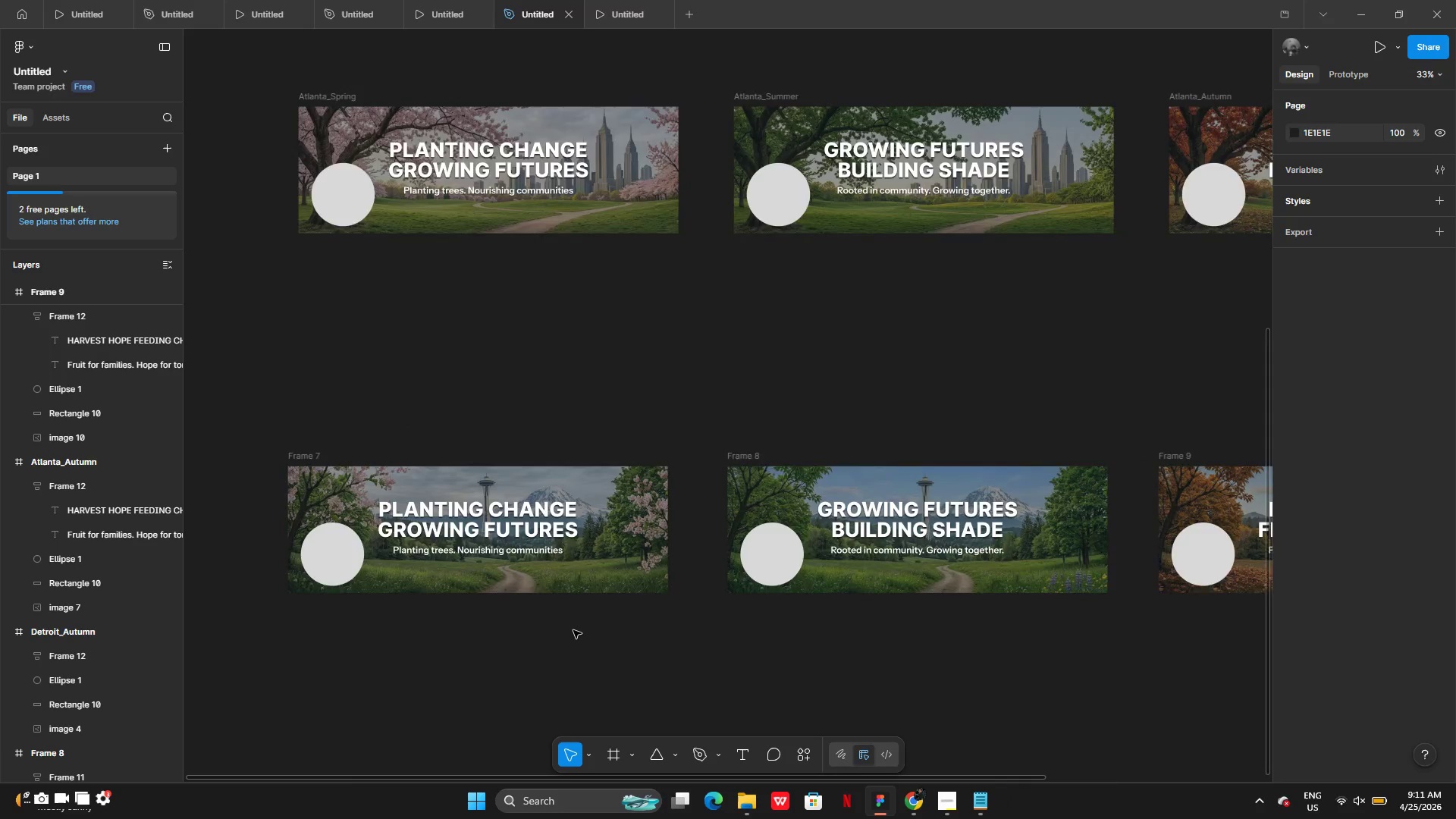 
double_click([557, 190])
 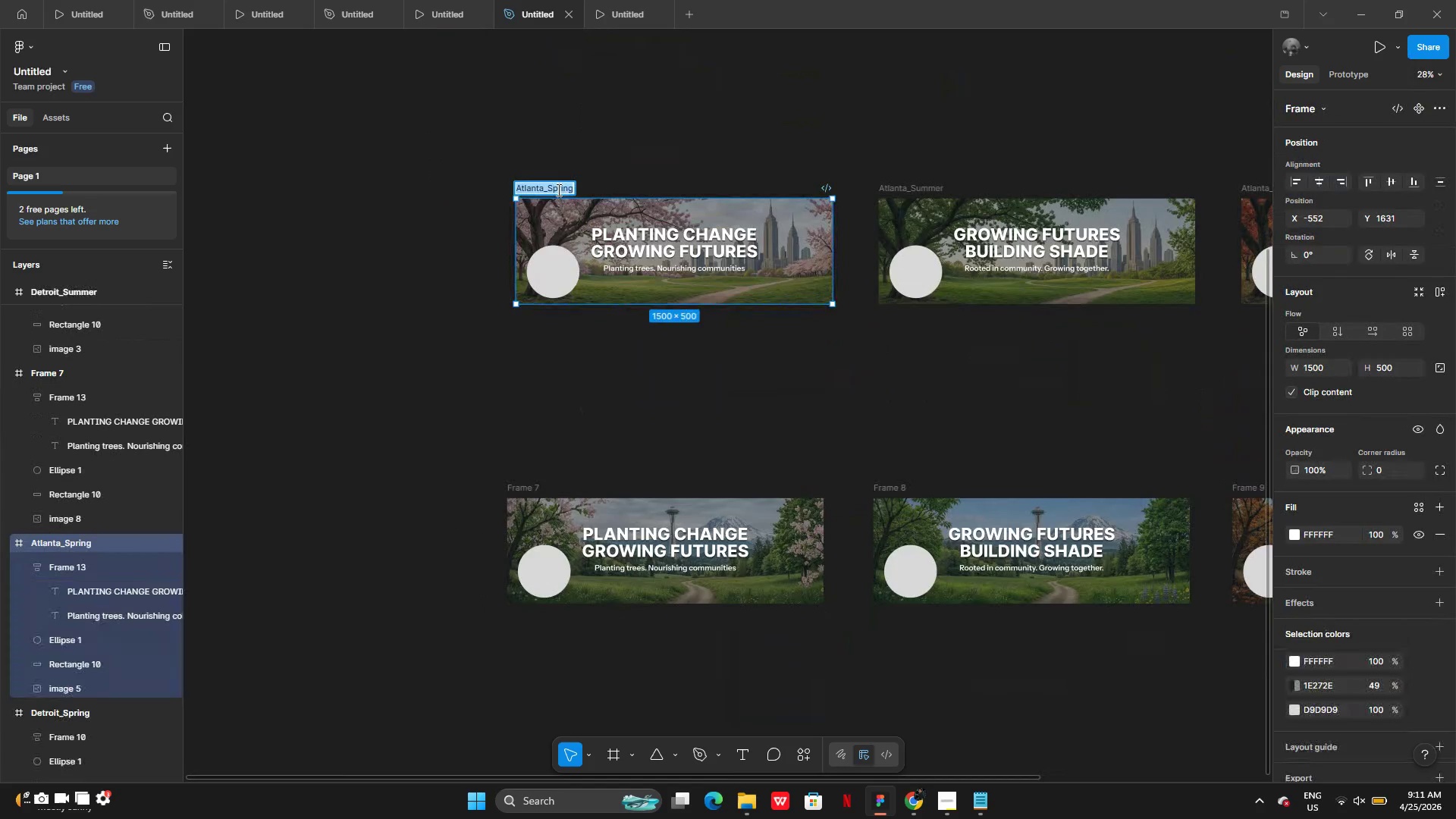 
key(Control+C)
 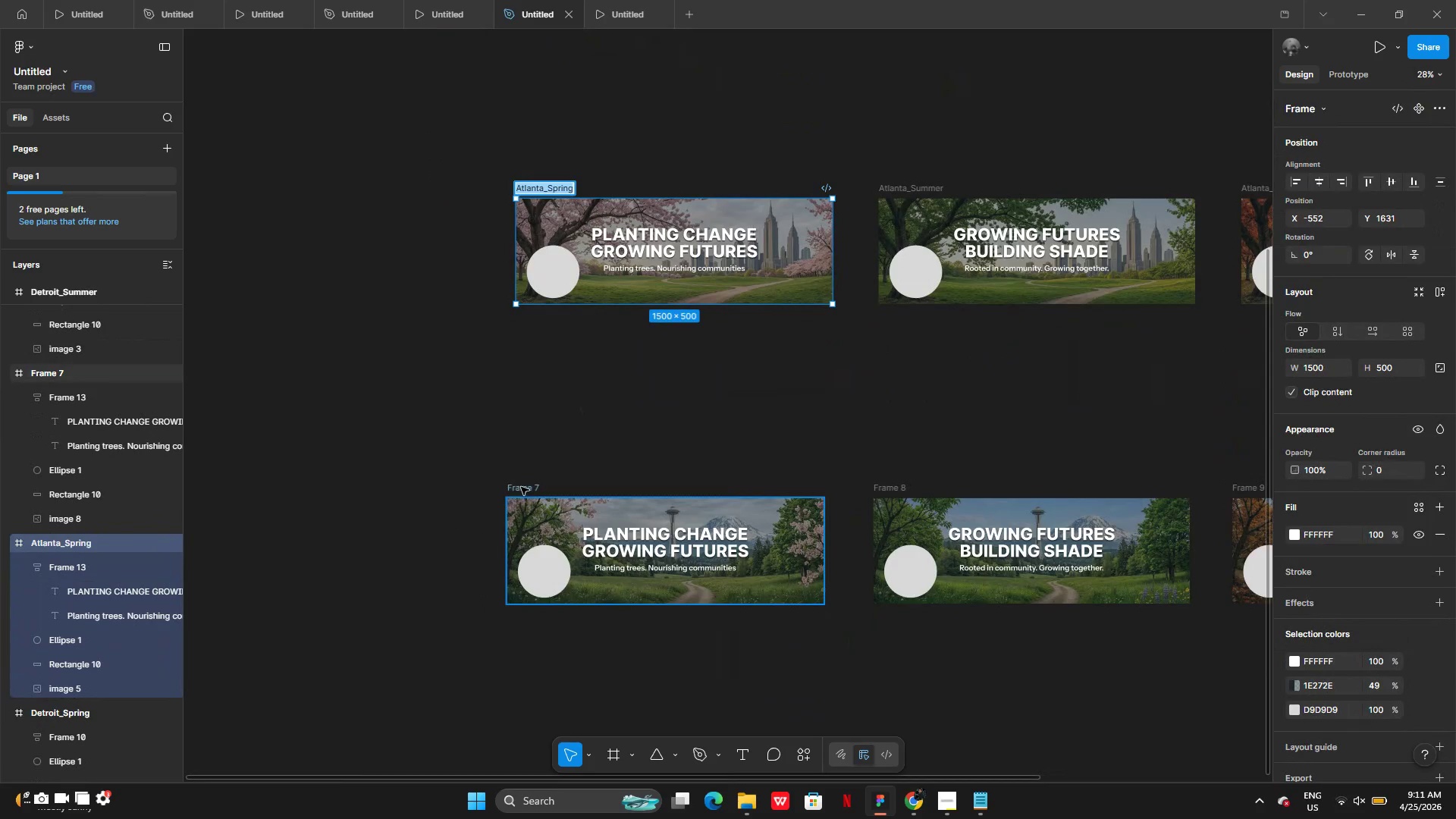 
left_click([521, 487])
 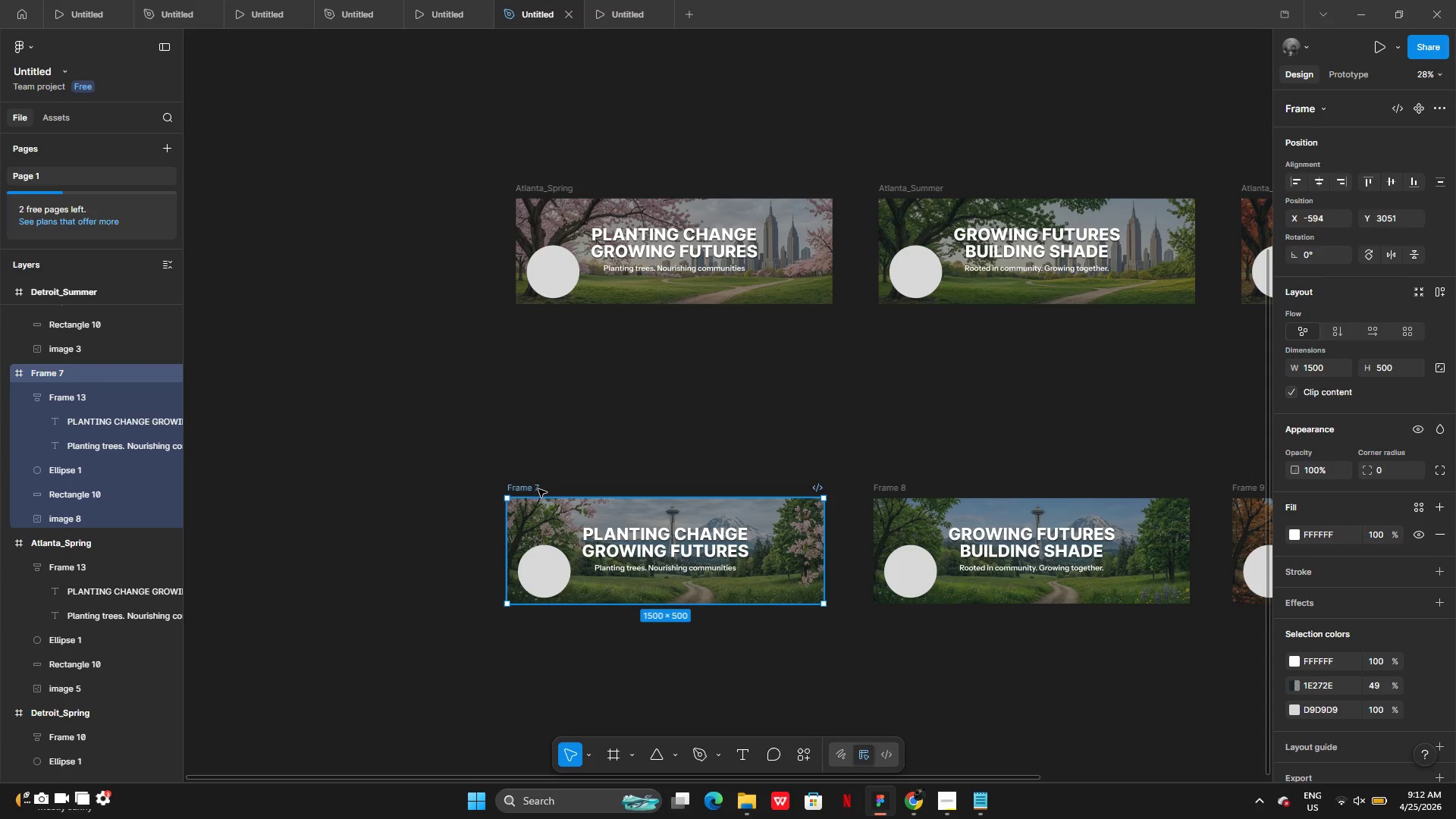 
double_click([538, 488])
 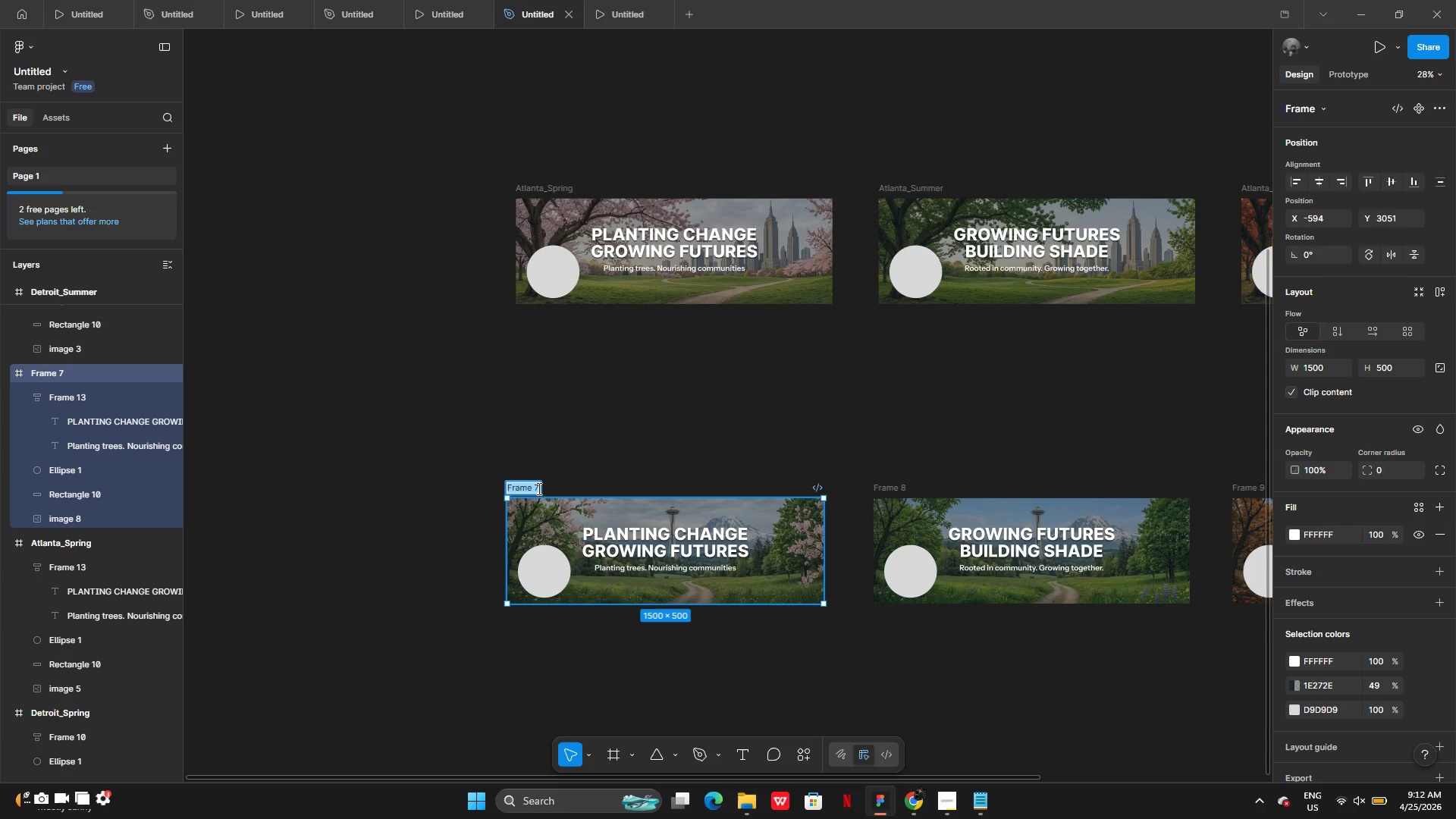 
key(Control+V)
 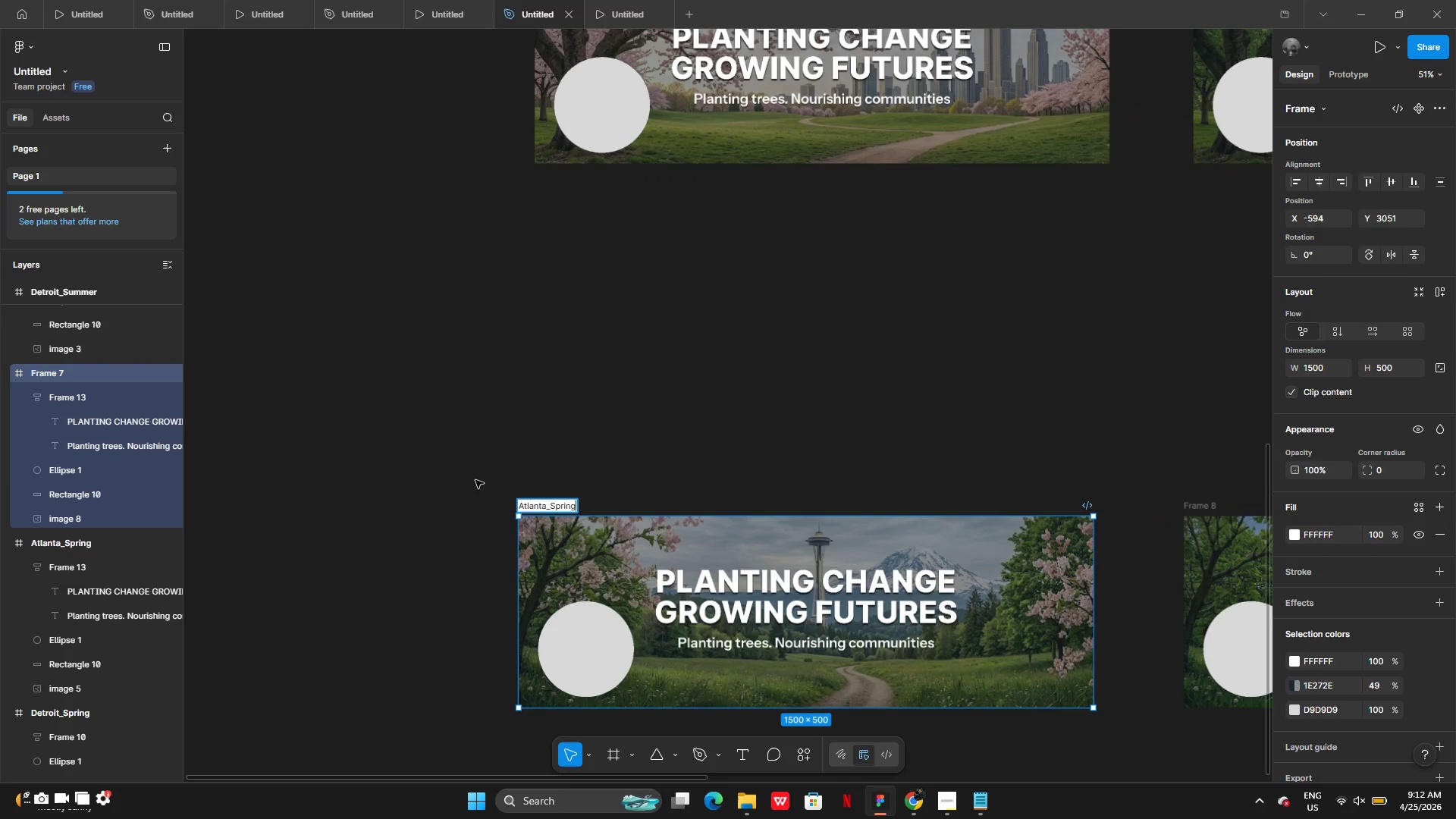 
left_click([474, 468])
 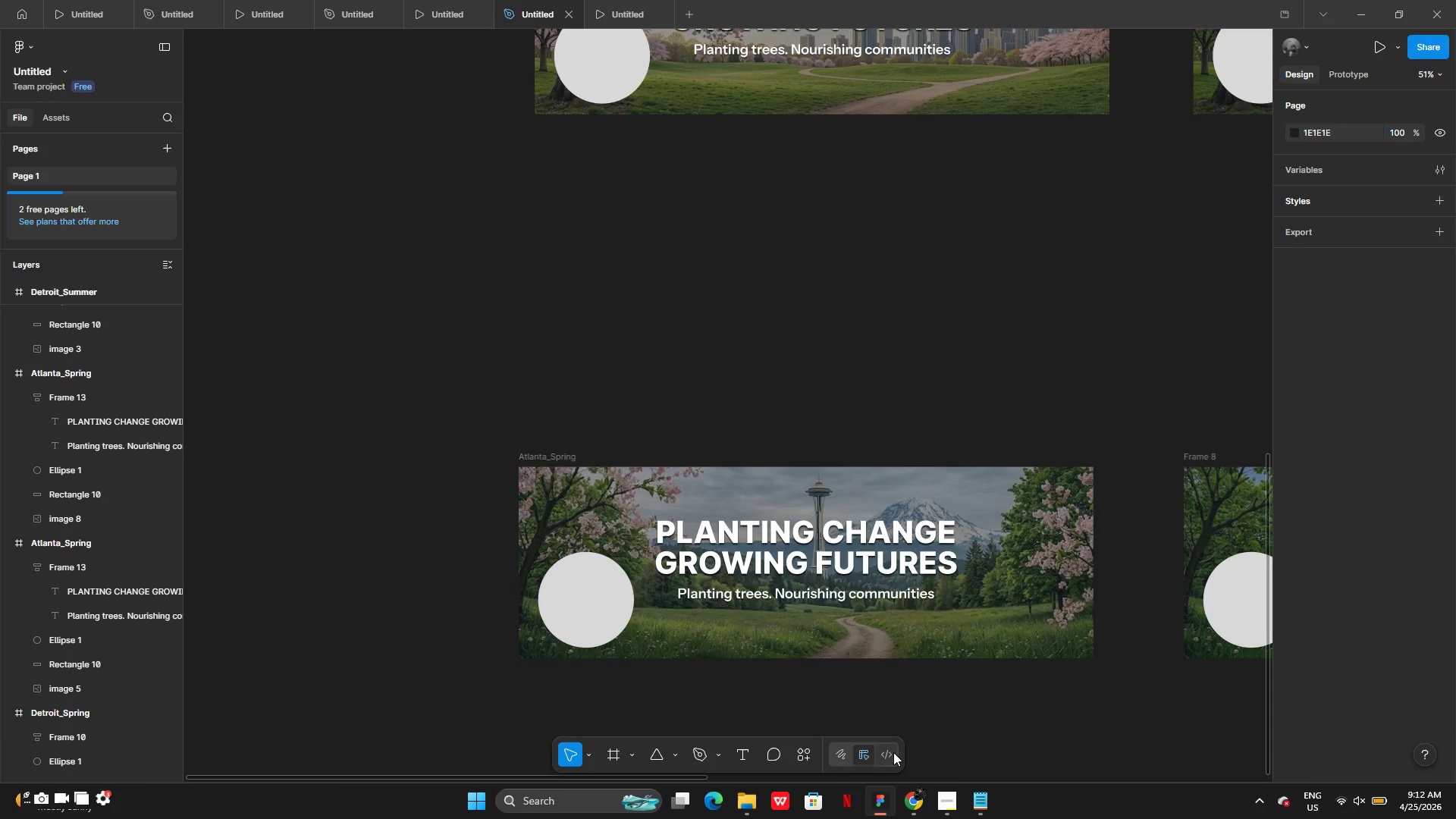 
left_click([940, 805])